 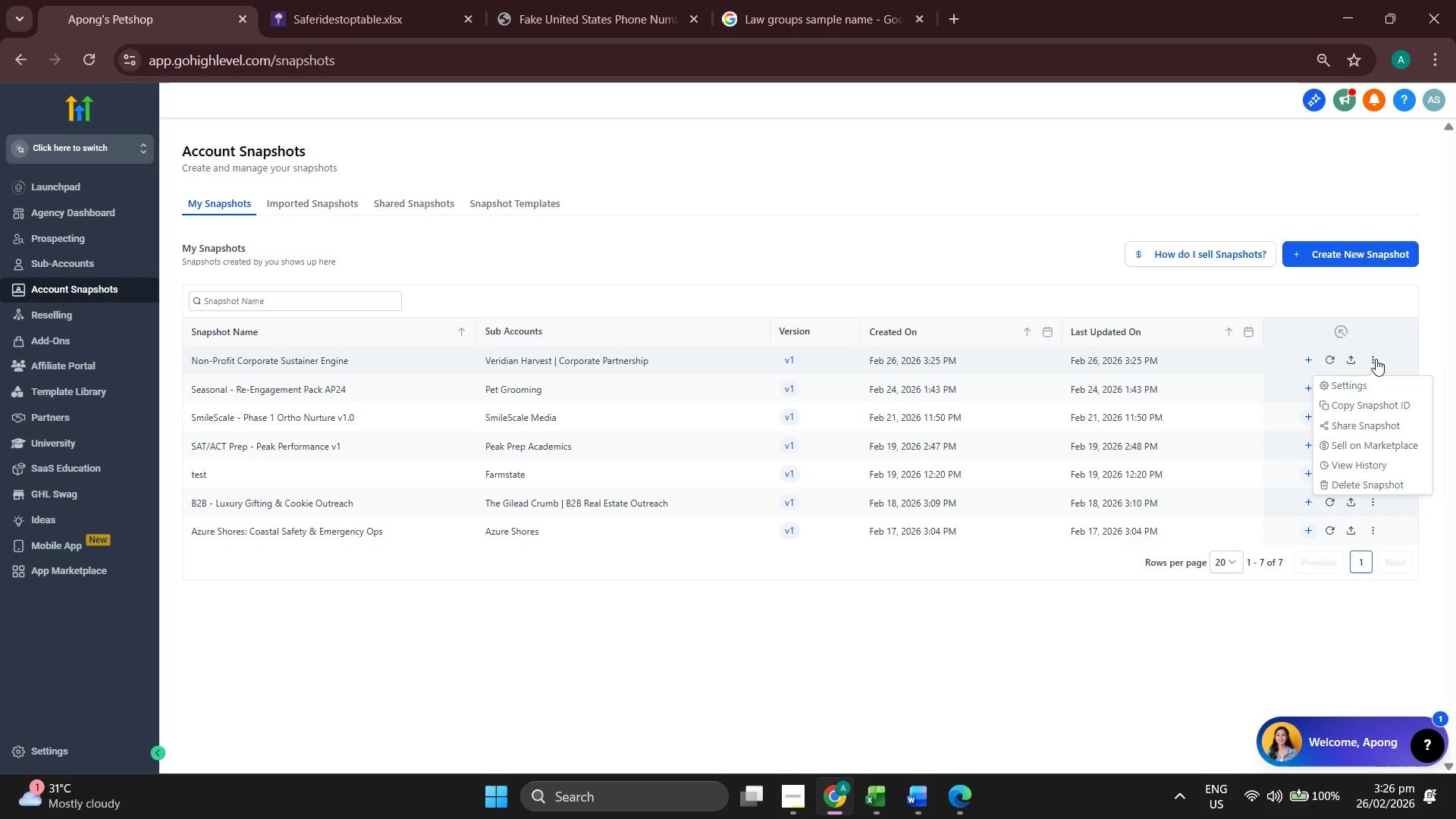 
left_click([311, 356])
 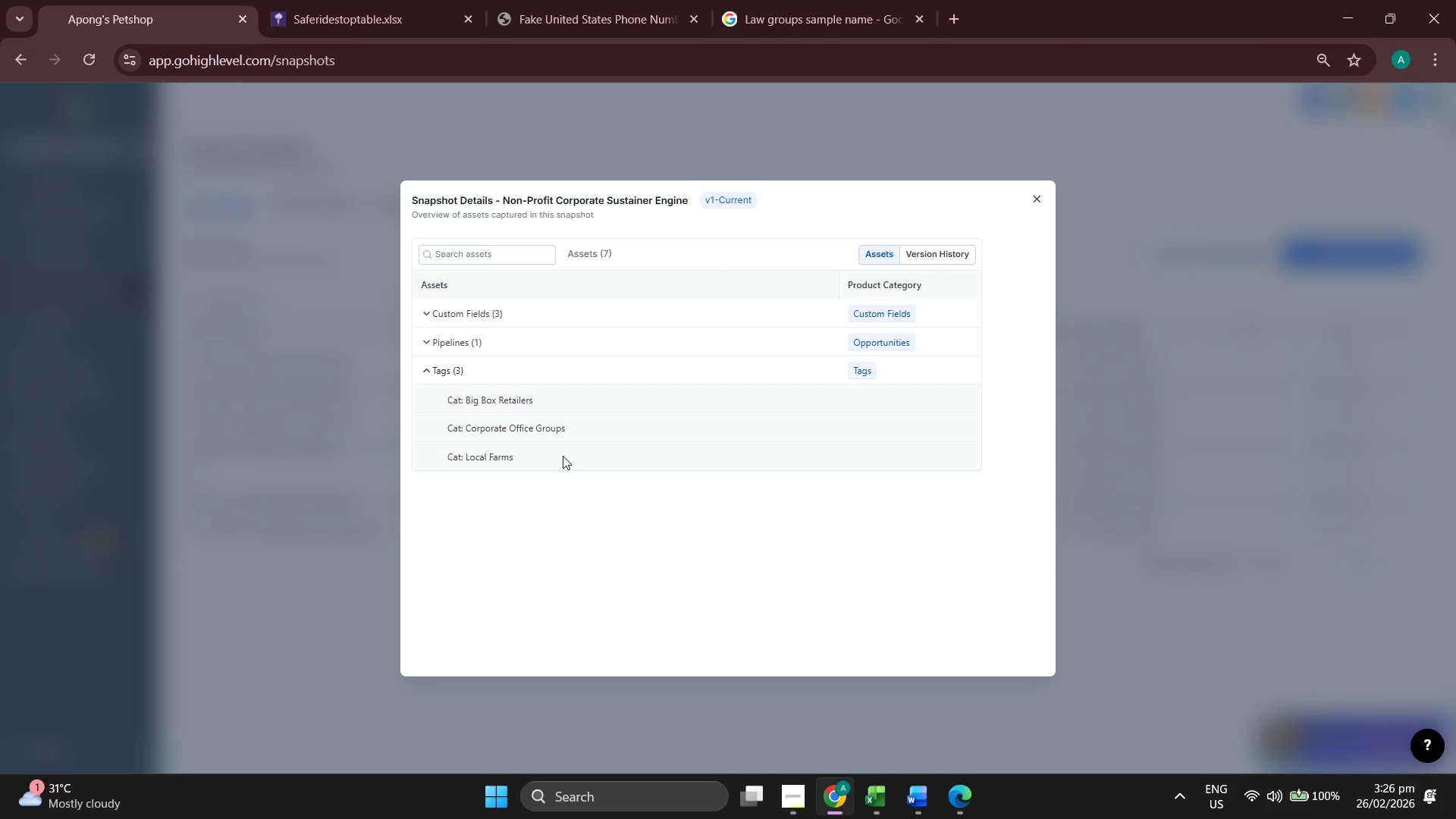 
left_click([428, 339])
 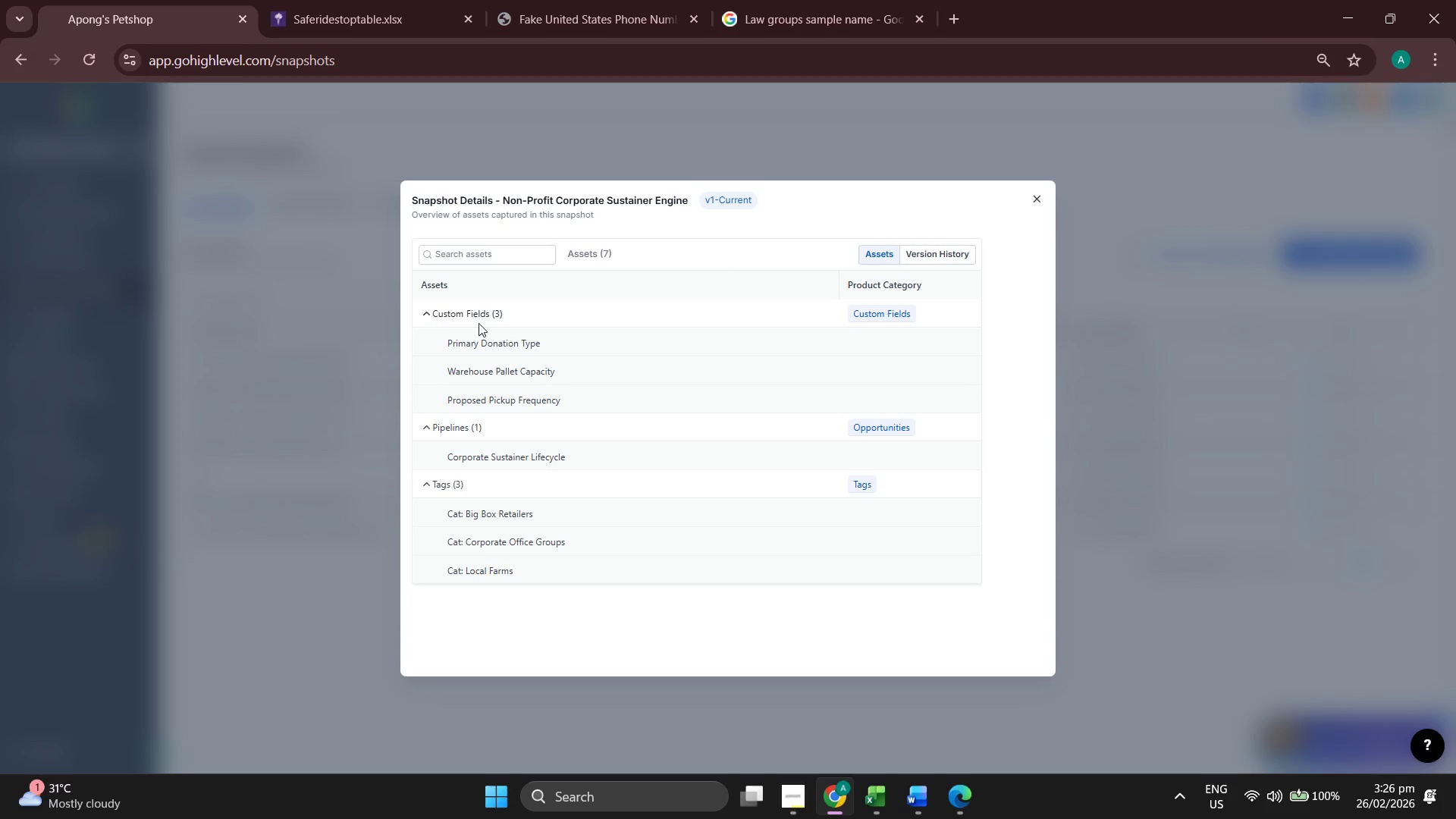 
scroll: coordinate [610, 335], scroll_direction: down, amount: 1.0
 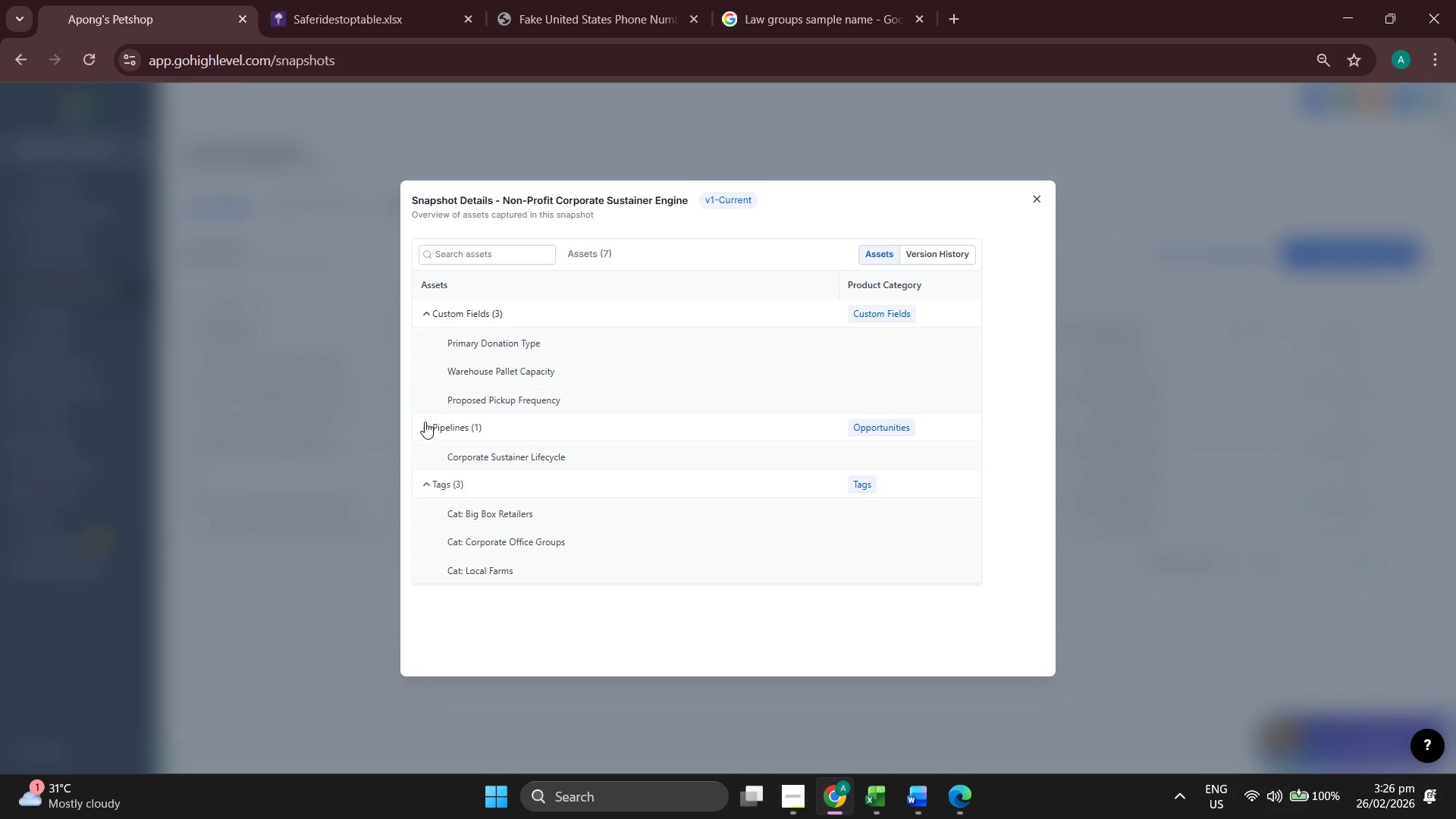 
left_click([425, 424])
 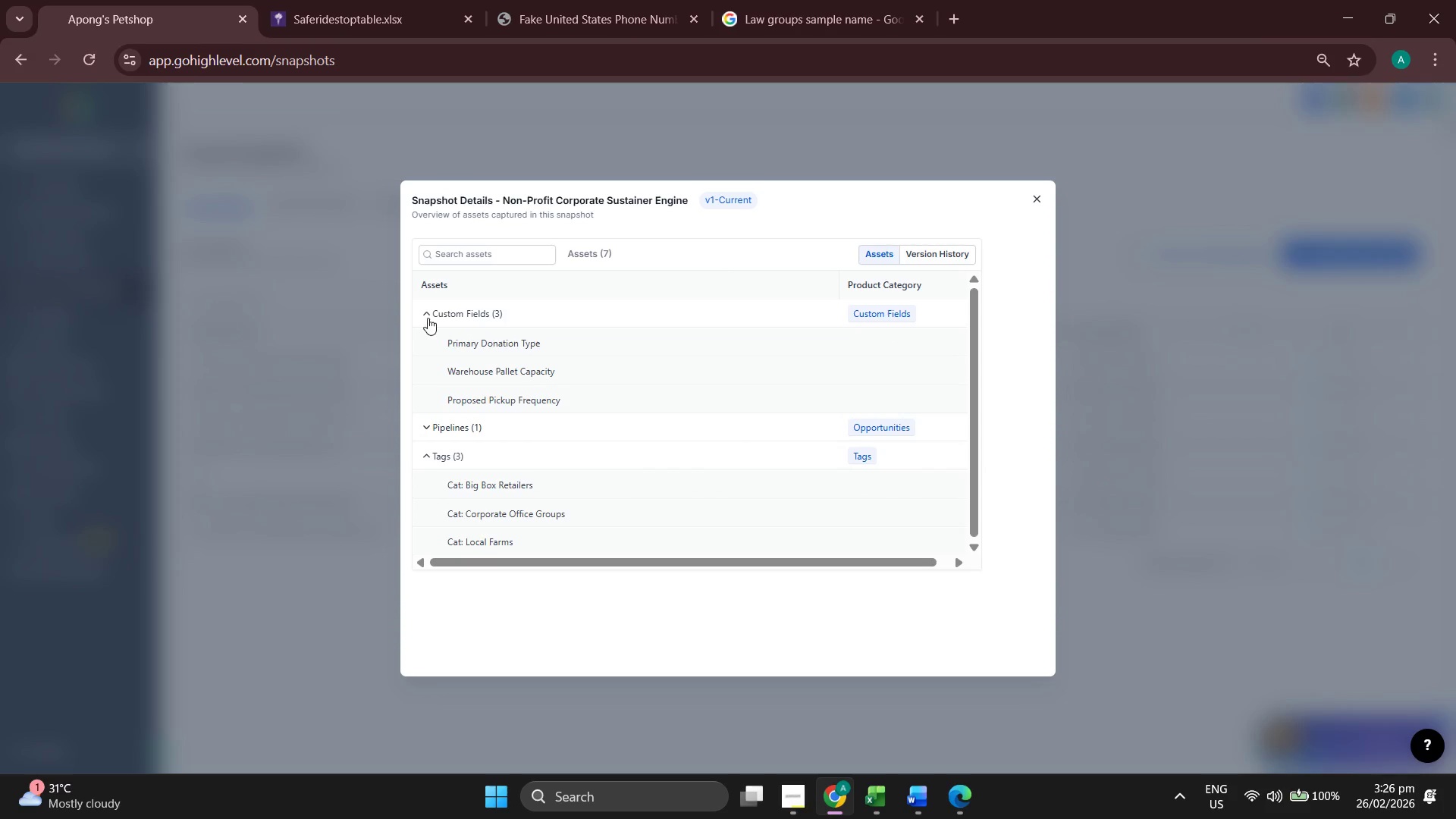 
left_click([428, 315])